 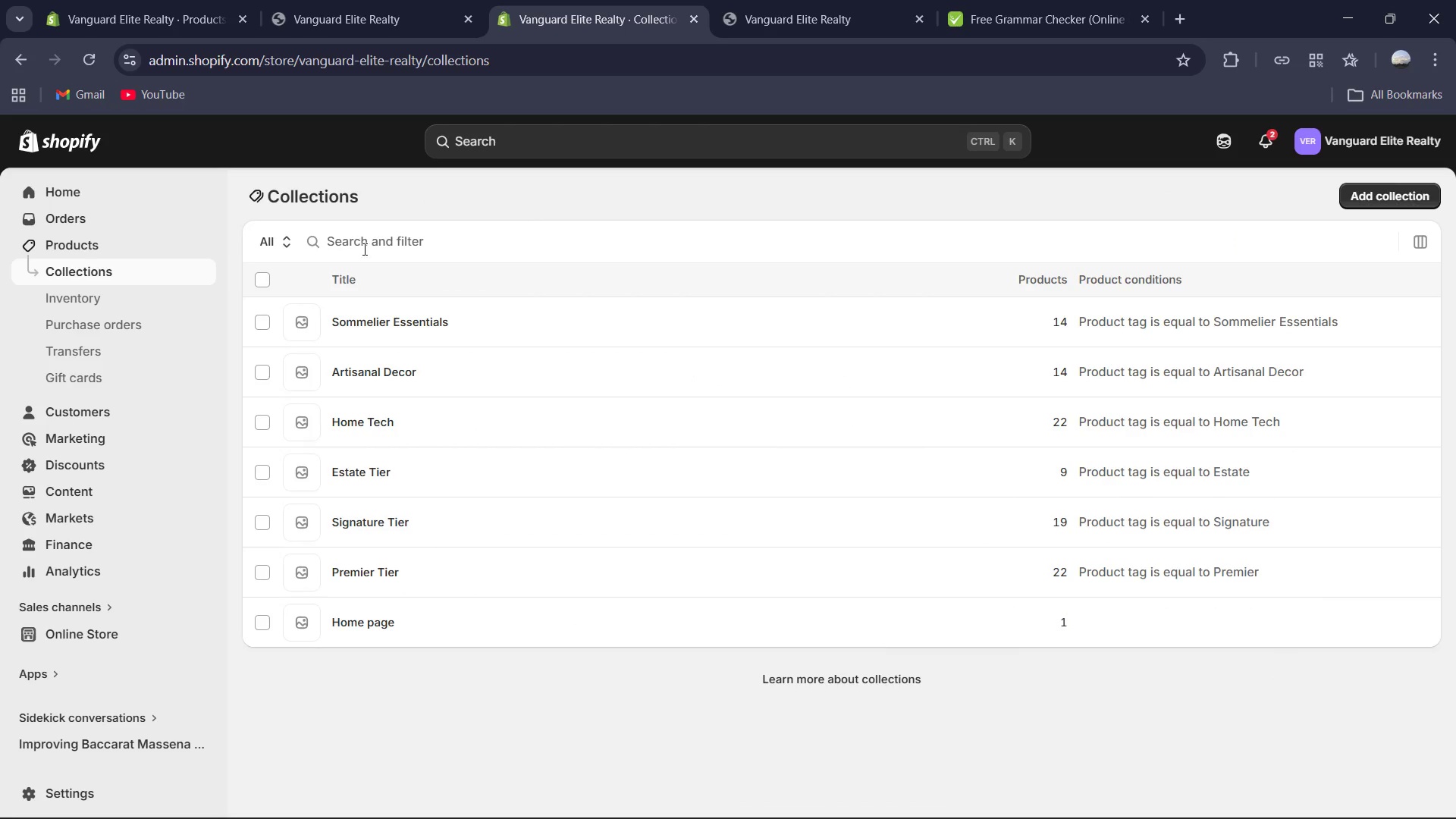 
left_click([368, 523])
 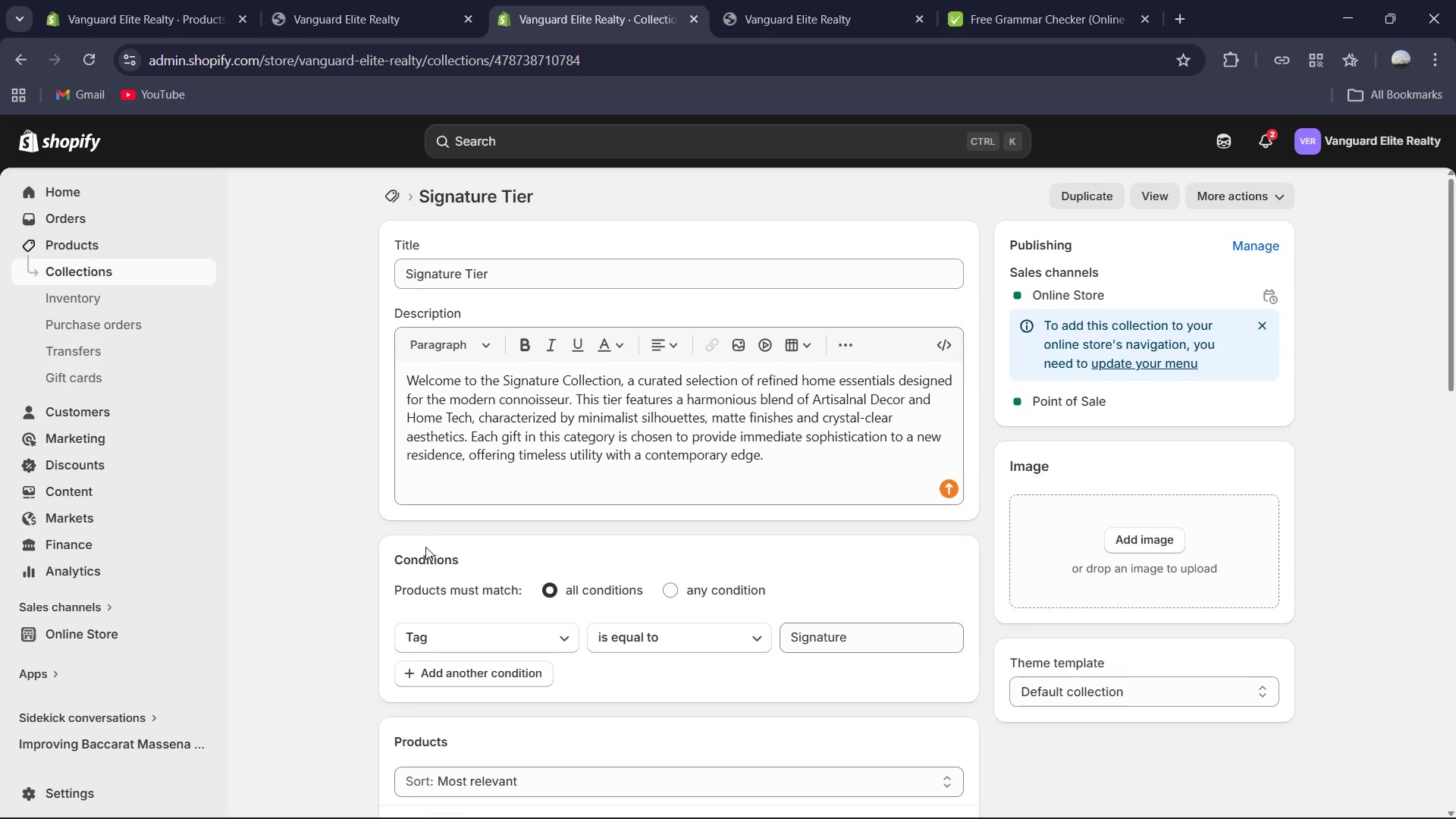 
key(PrintScreen)
 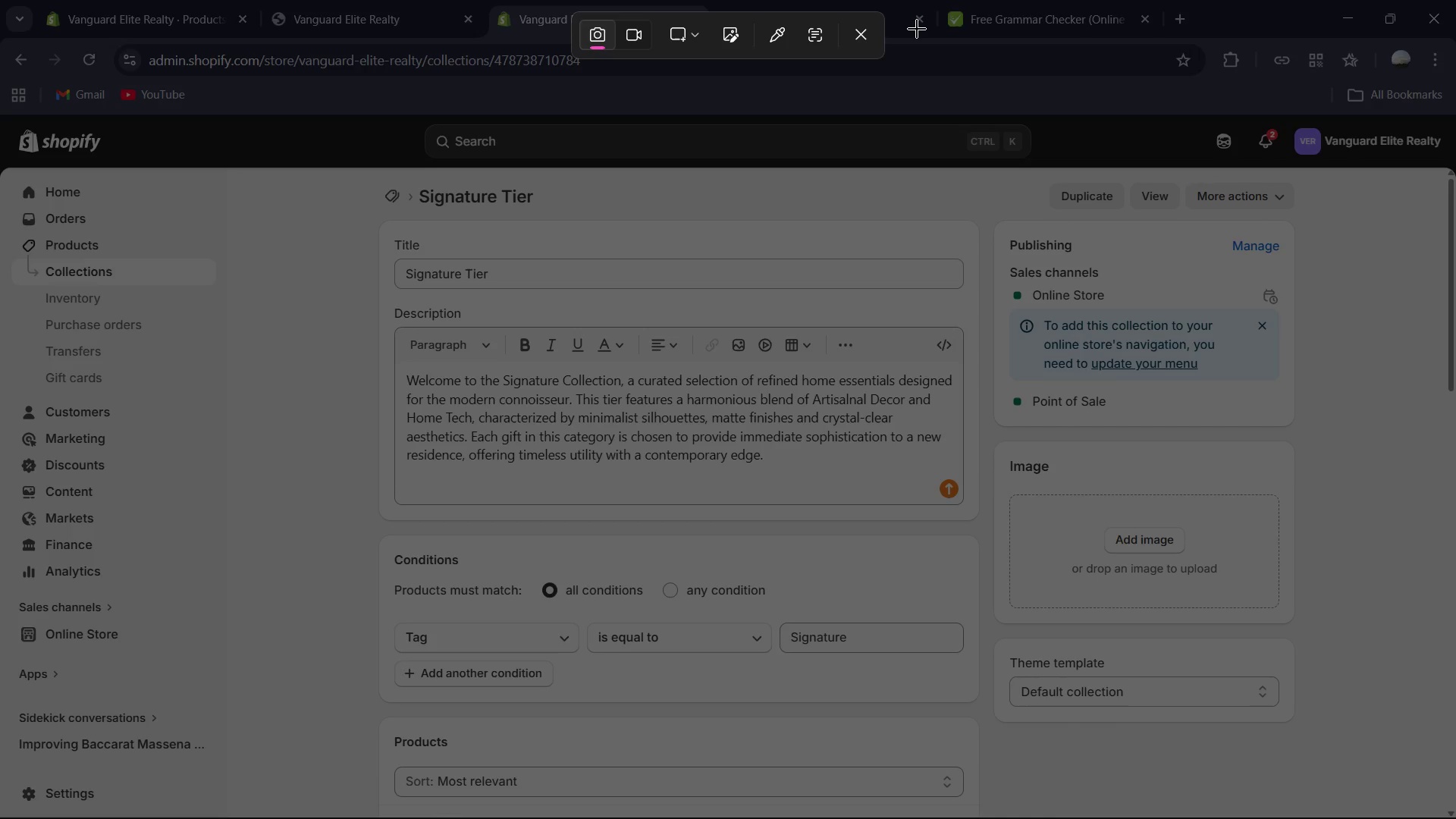 
left_click([859, 40])
 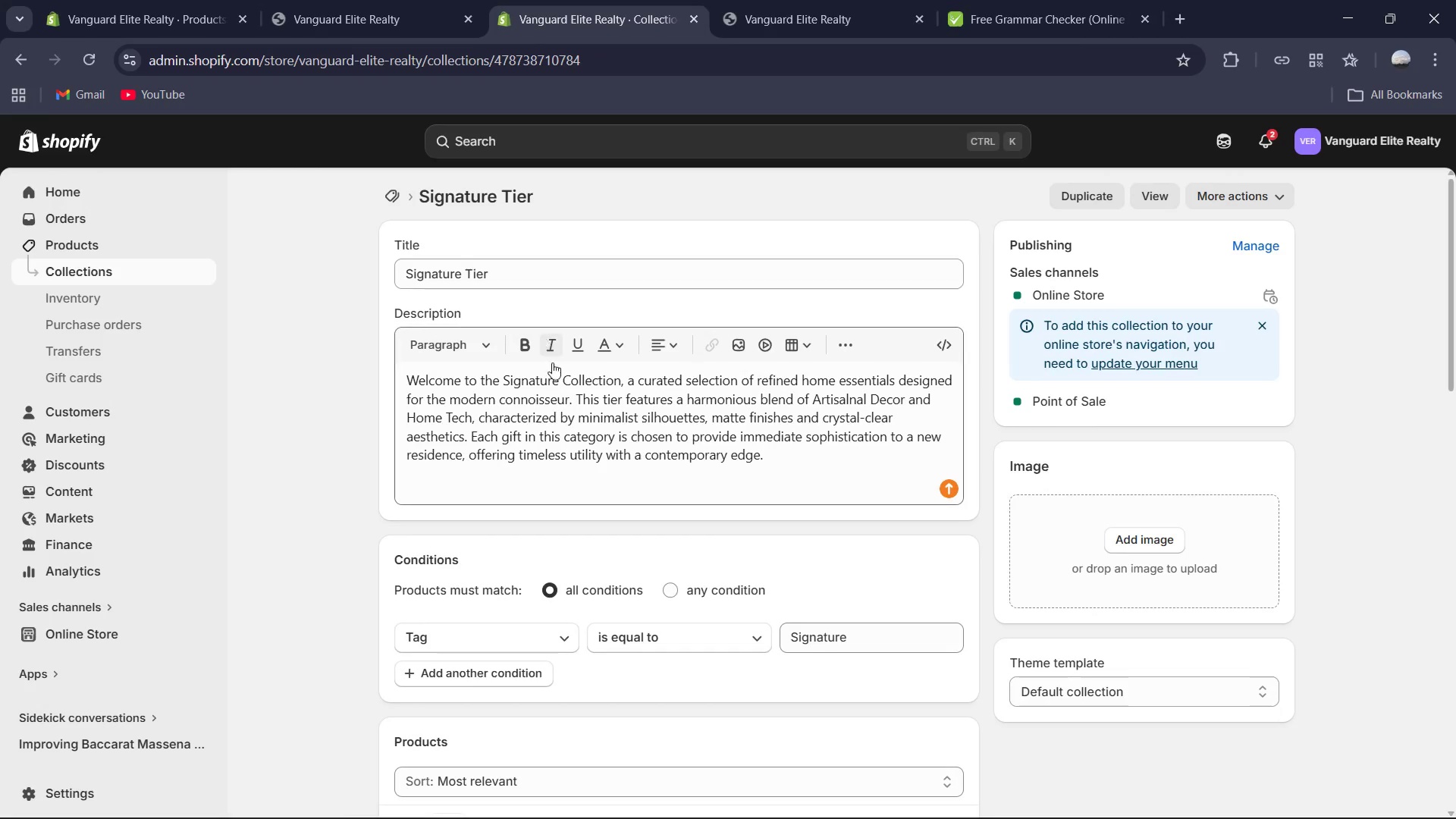 
scroll: coordinate [613, 422], scroll_direction: down, amount: 6.0
 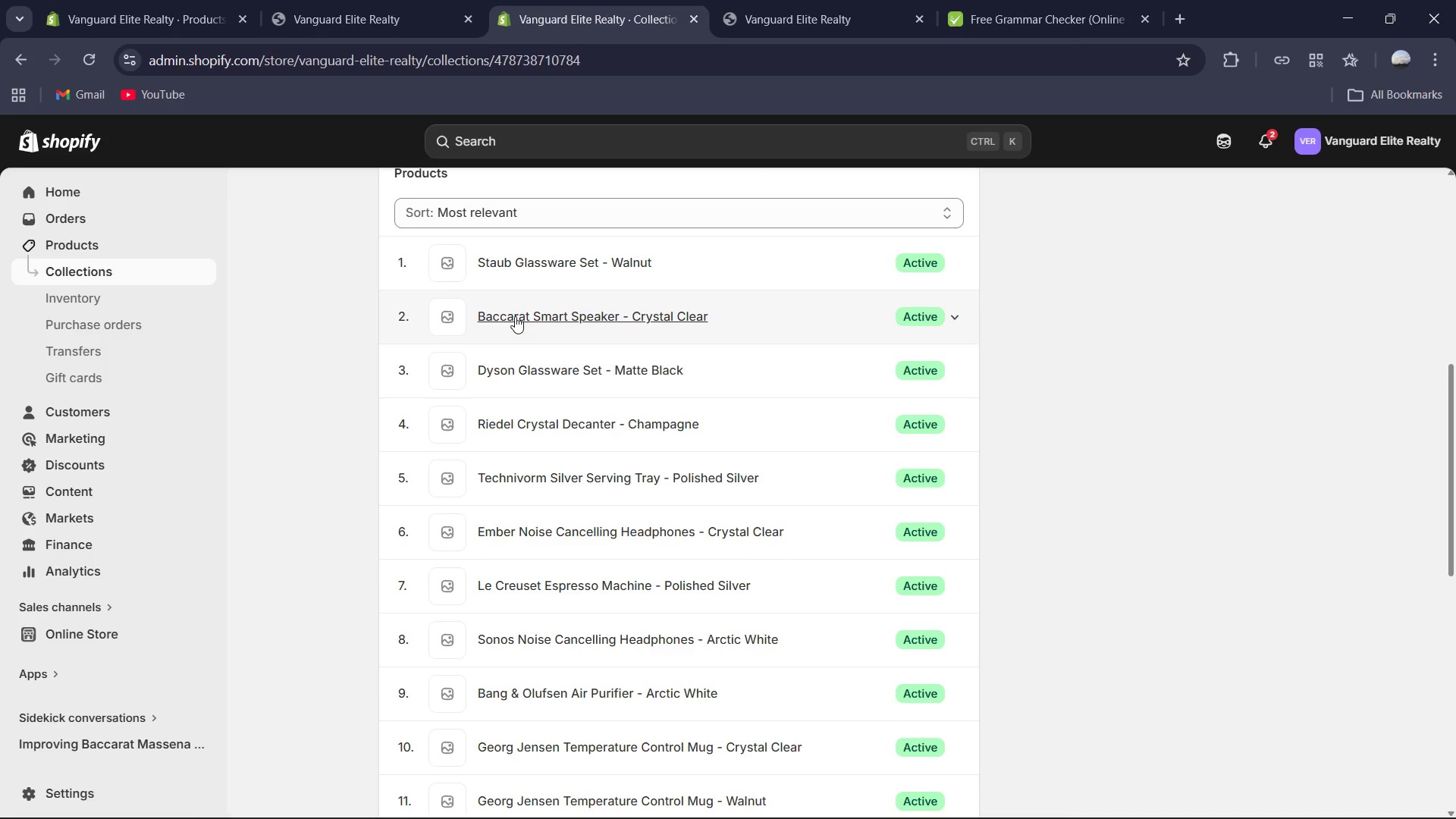 
left_click([519, 316])
 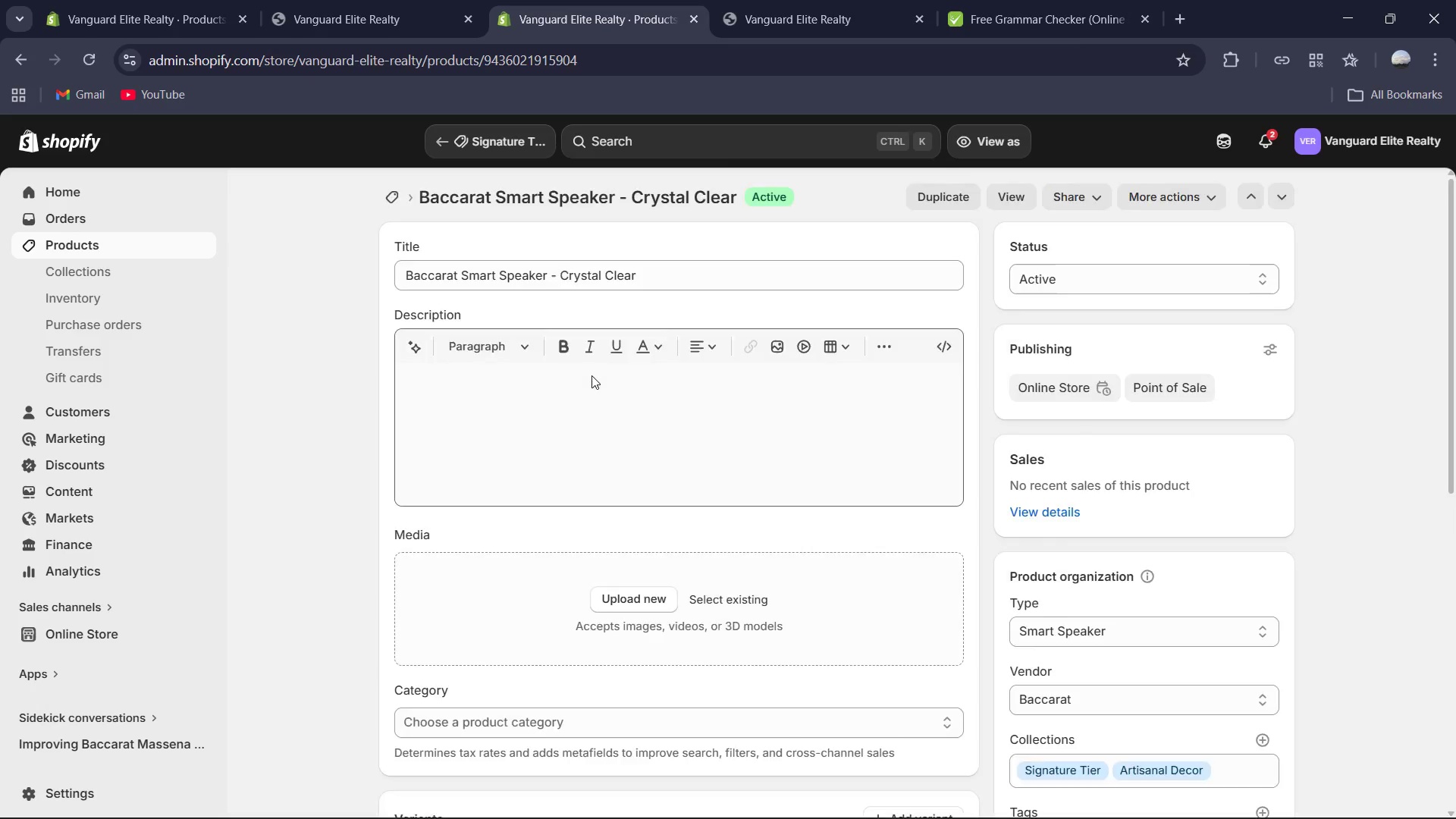 
scroll: coordinate [592, 375], scroll_direction: up, amount: 2.0
 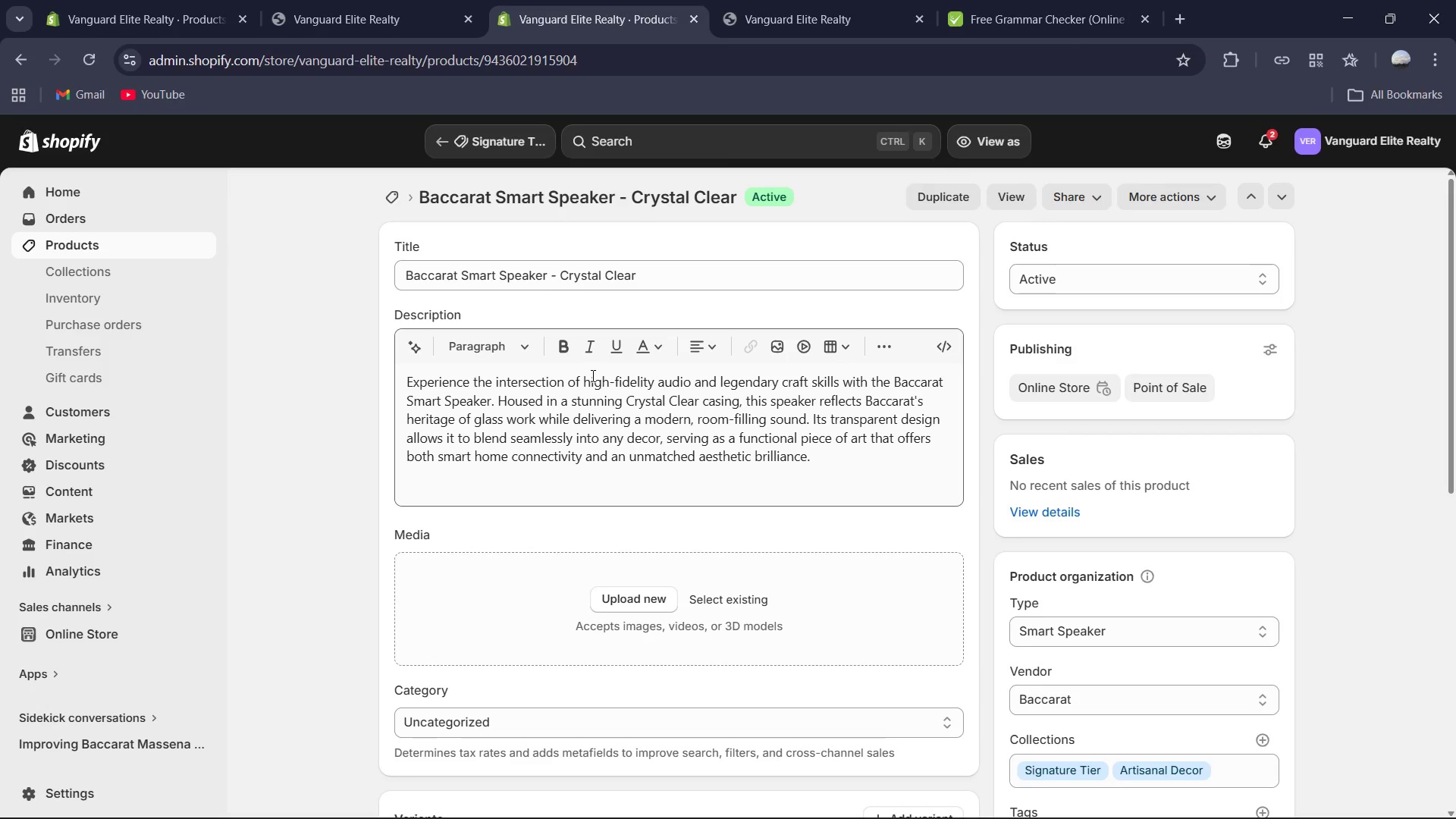 
key(PrintScreen)
 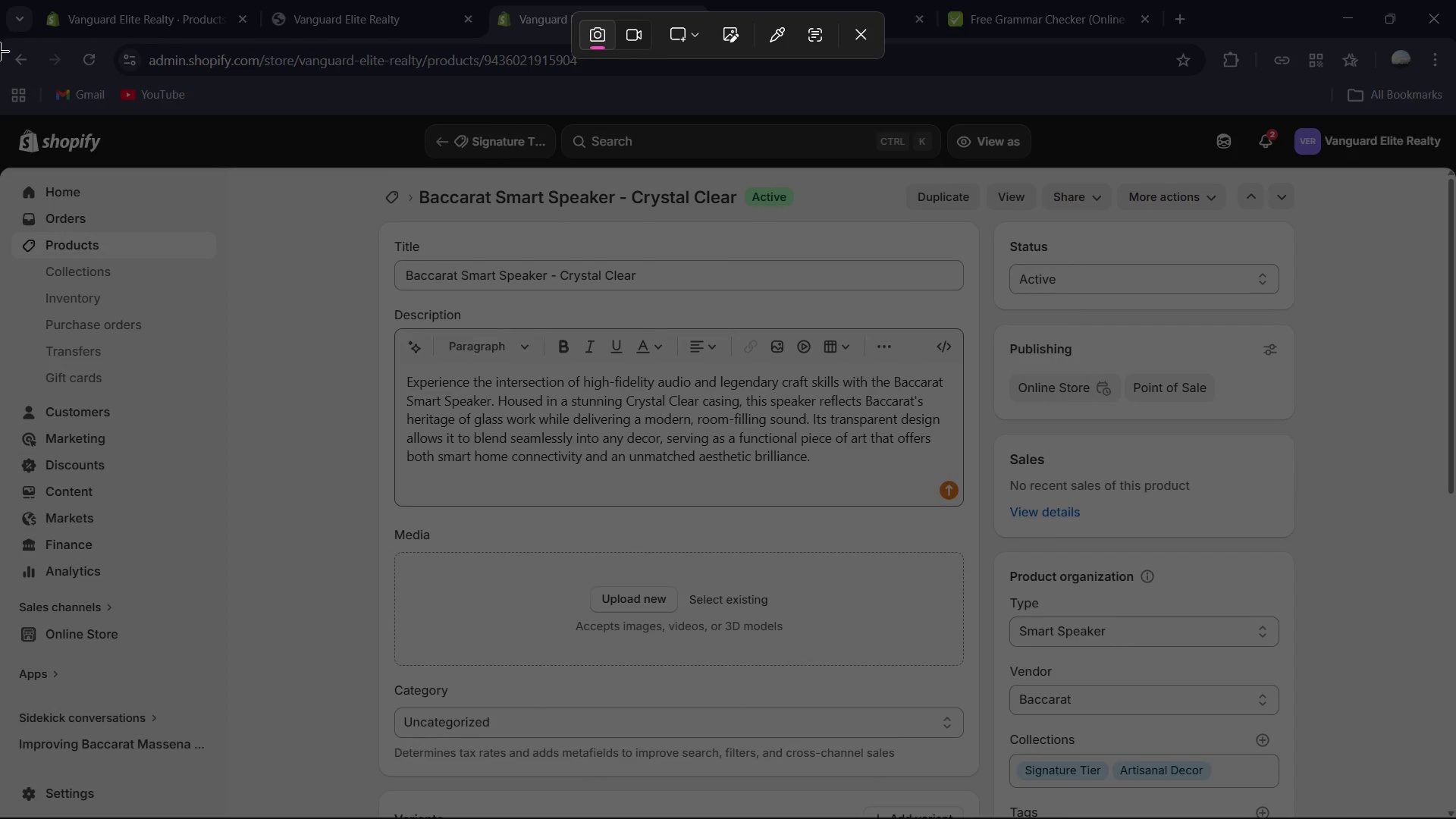 
left_click_drag(start_coordinate=[0, 110], to_coordinate=[1455, 818])
 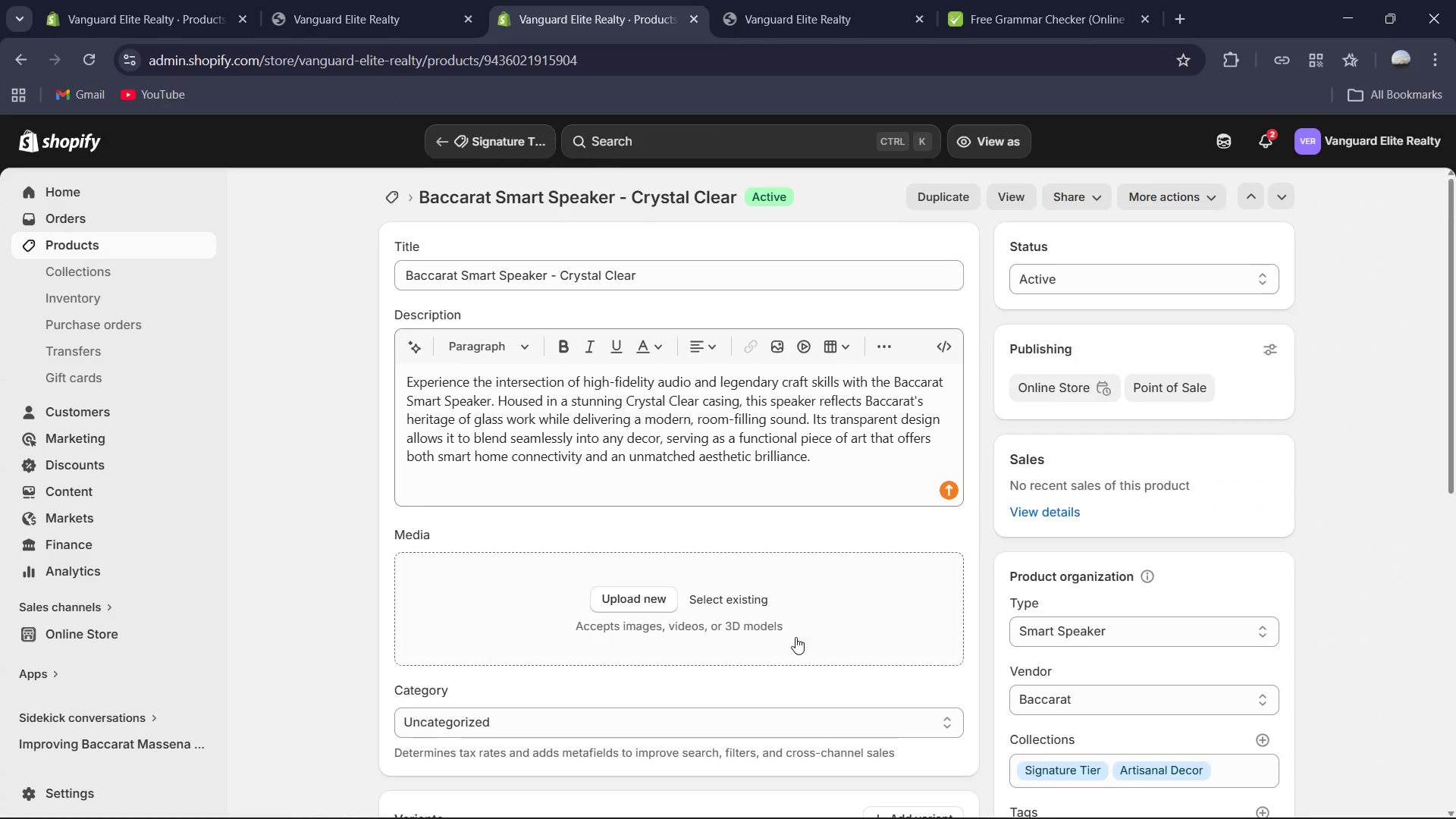 
scroll: coordinate [793, 636], scroll_direction: down, amount: 11.0
 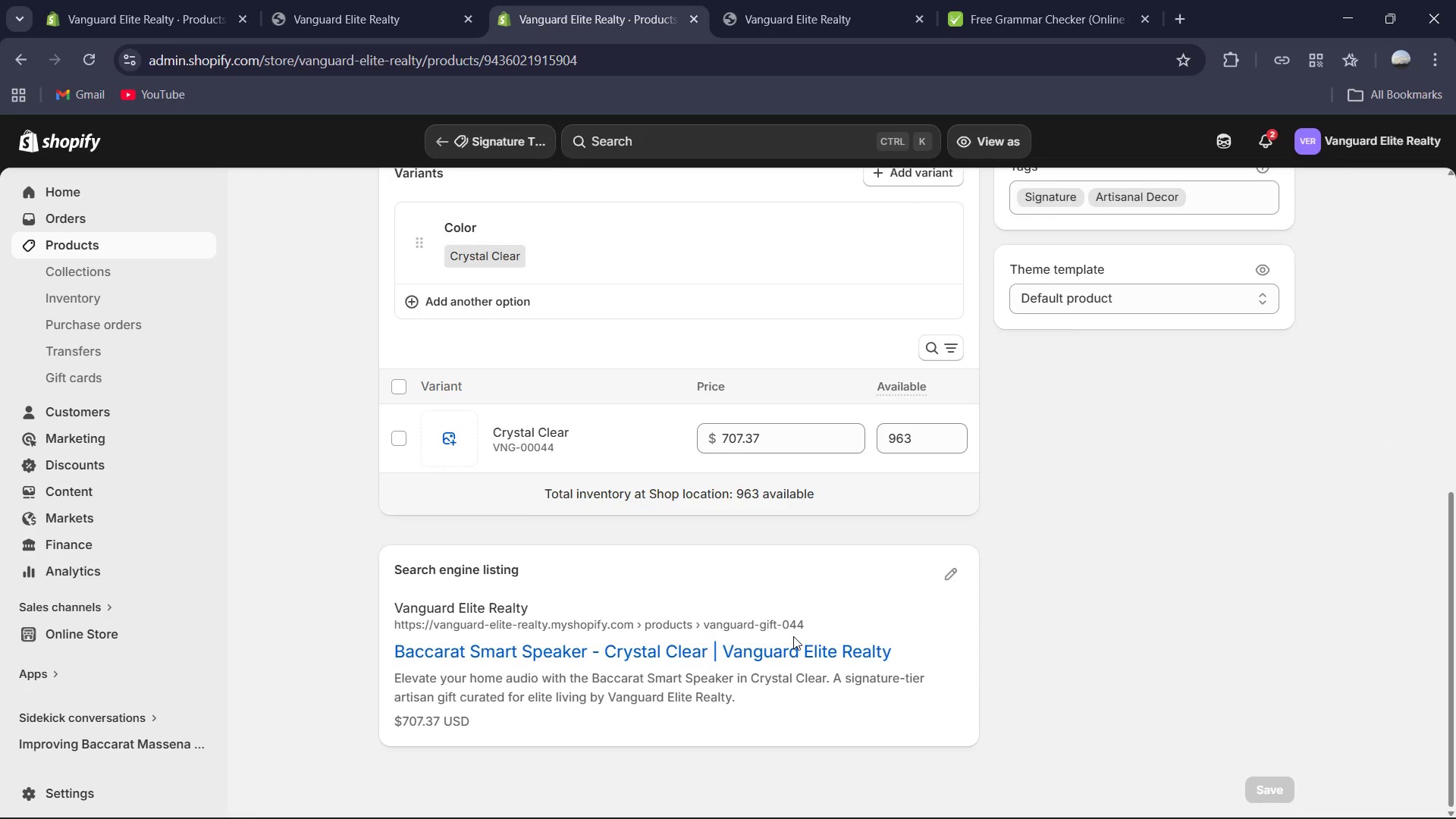 
scroll: coordinate [793, 636], scroll_direction: up, amount: 1.0
 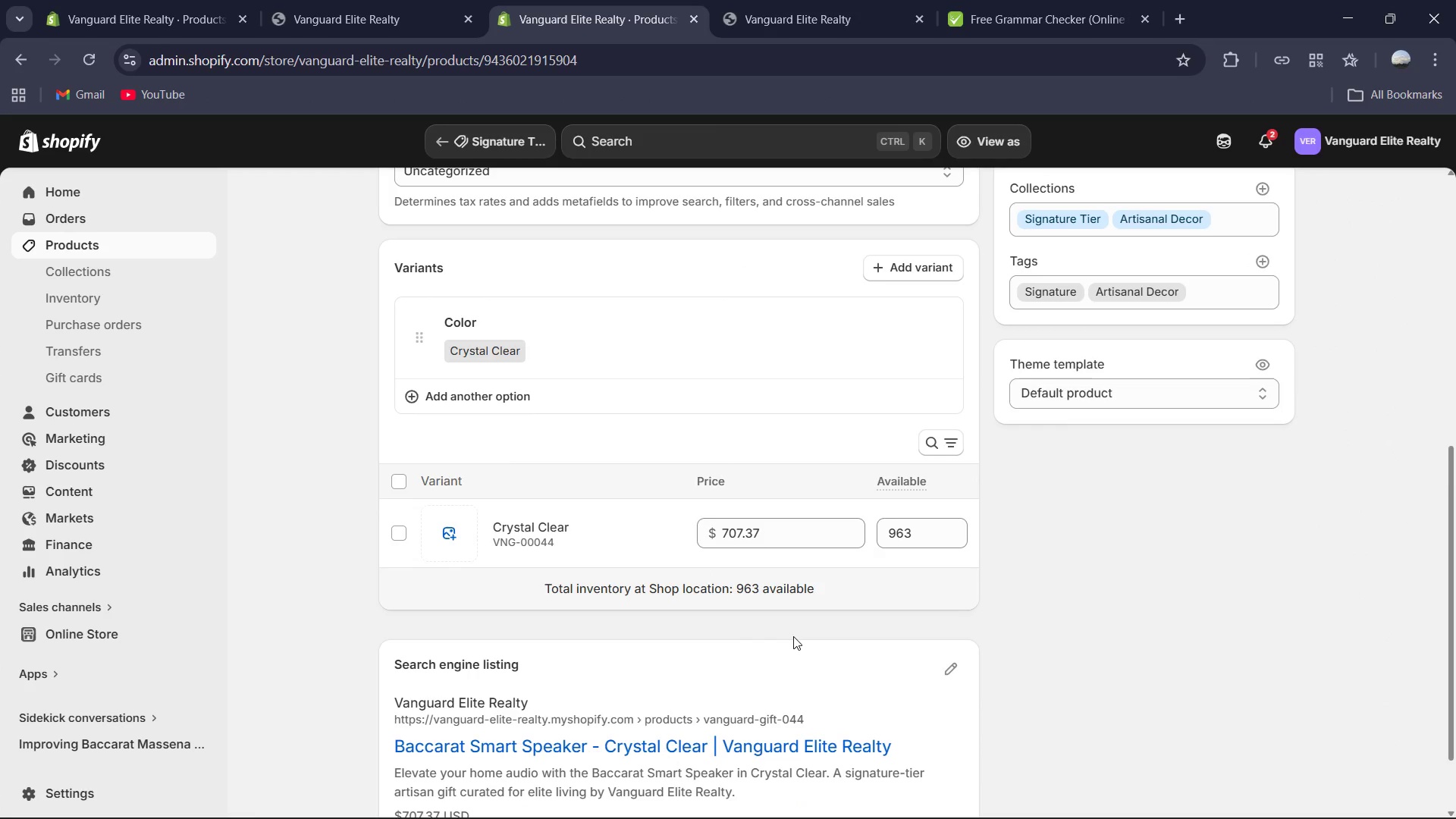 
scroll: coordinate [793, 636], scroll_direction: none, amount: 0.0
 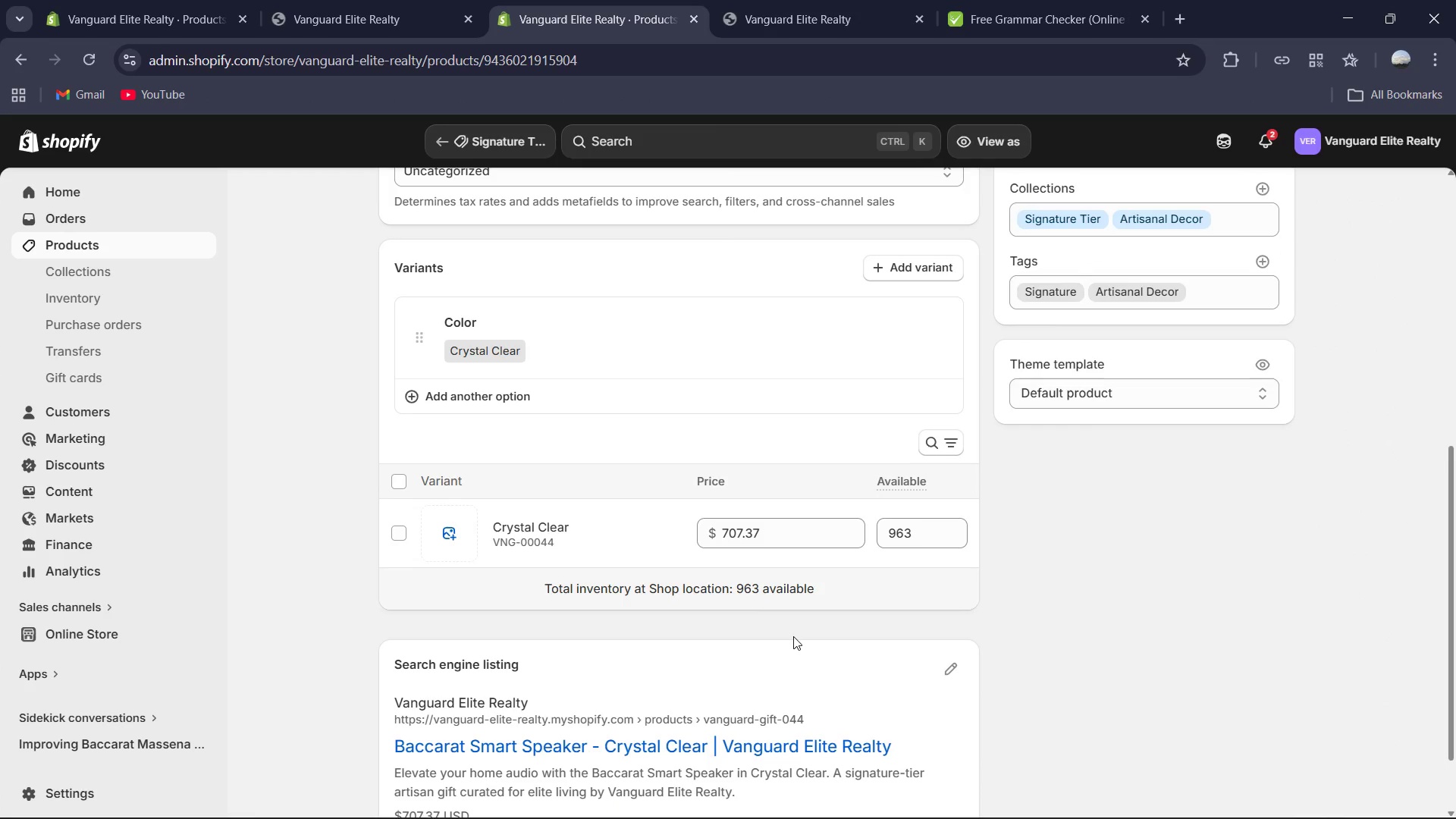 
key(PrintScreen)
 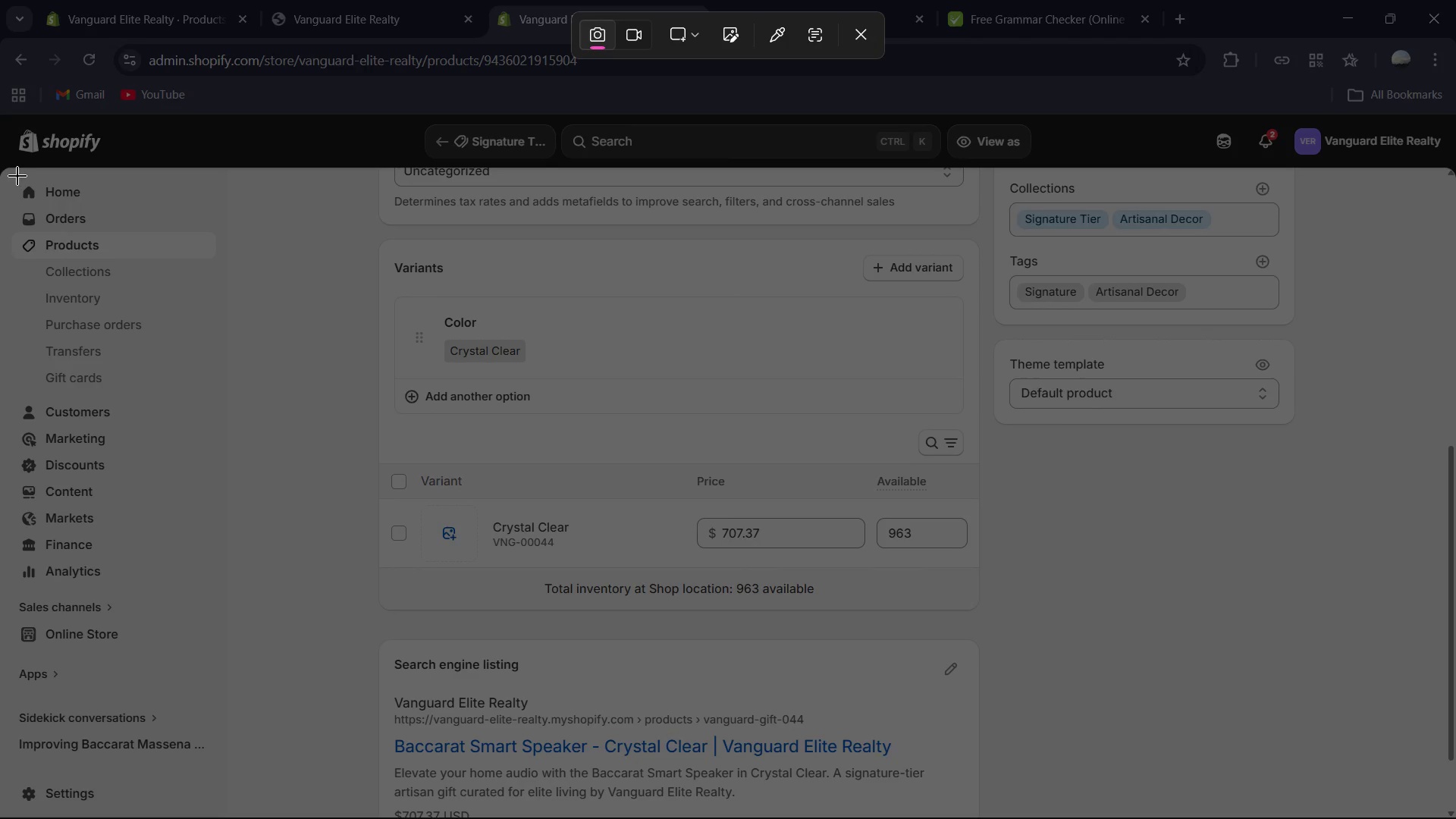 
left_click_drag(start_coordinate=[3, 103], to_coordinate=[1455, 818])
 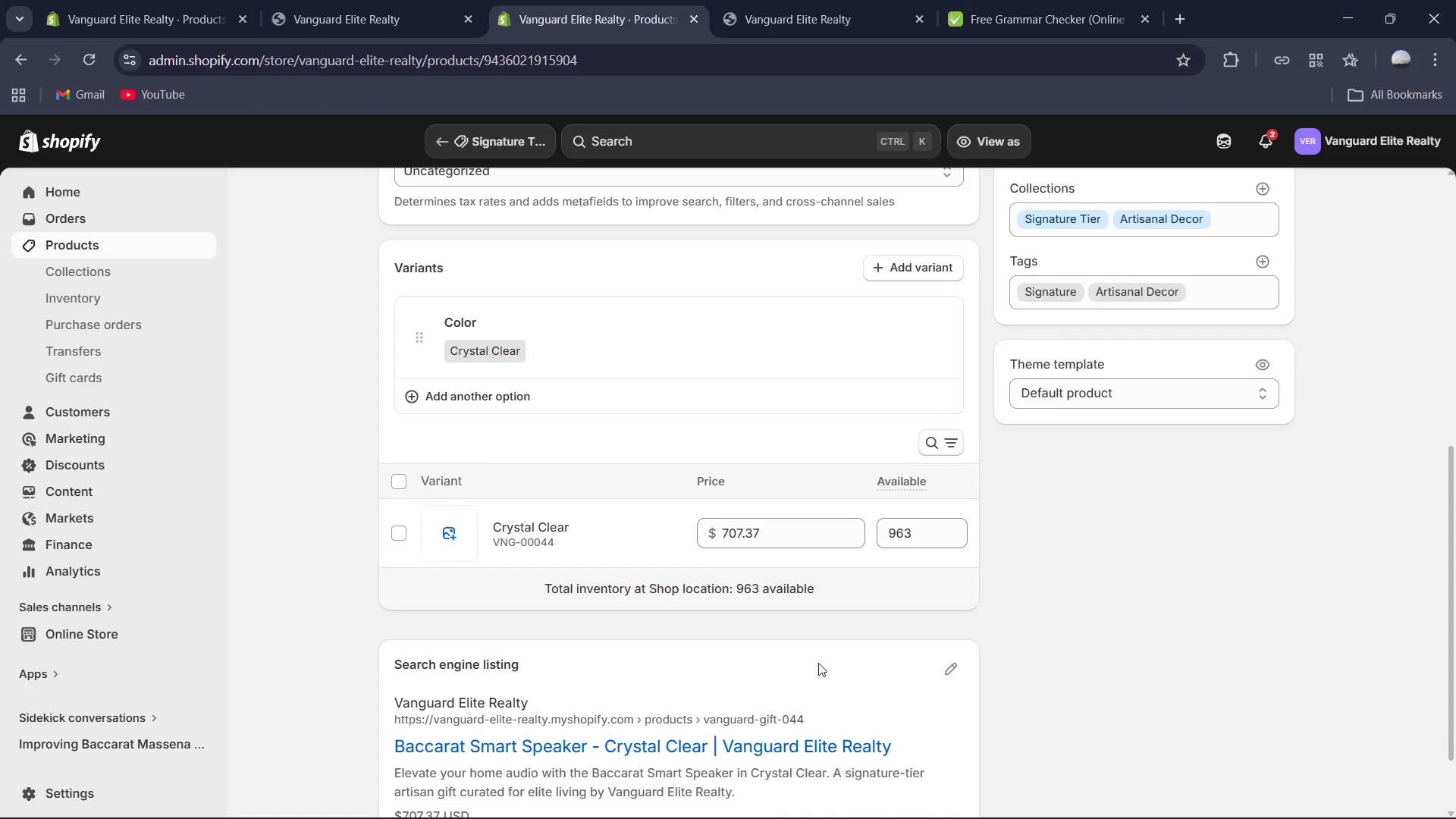 
scroll: coordinate [748, 599], scroll_direction: up, amount: 13.0
 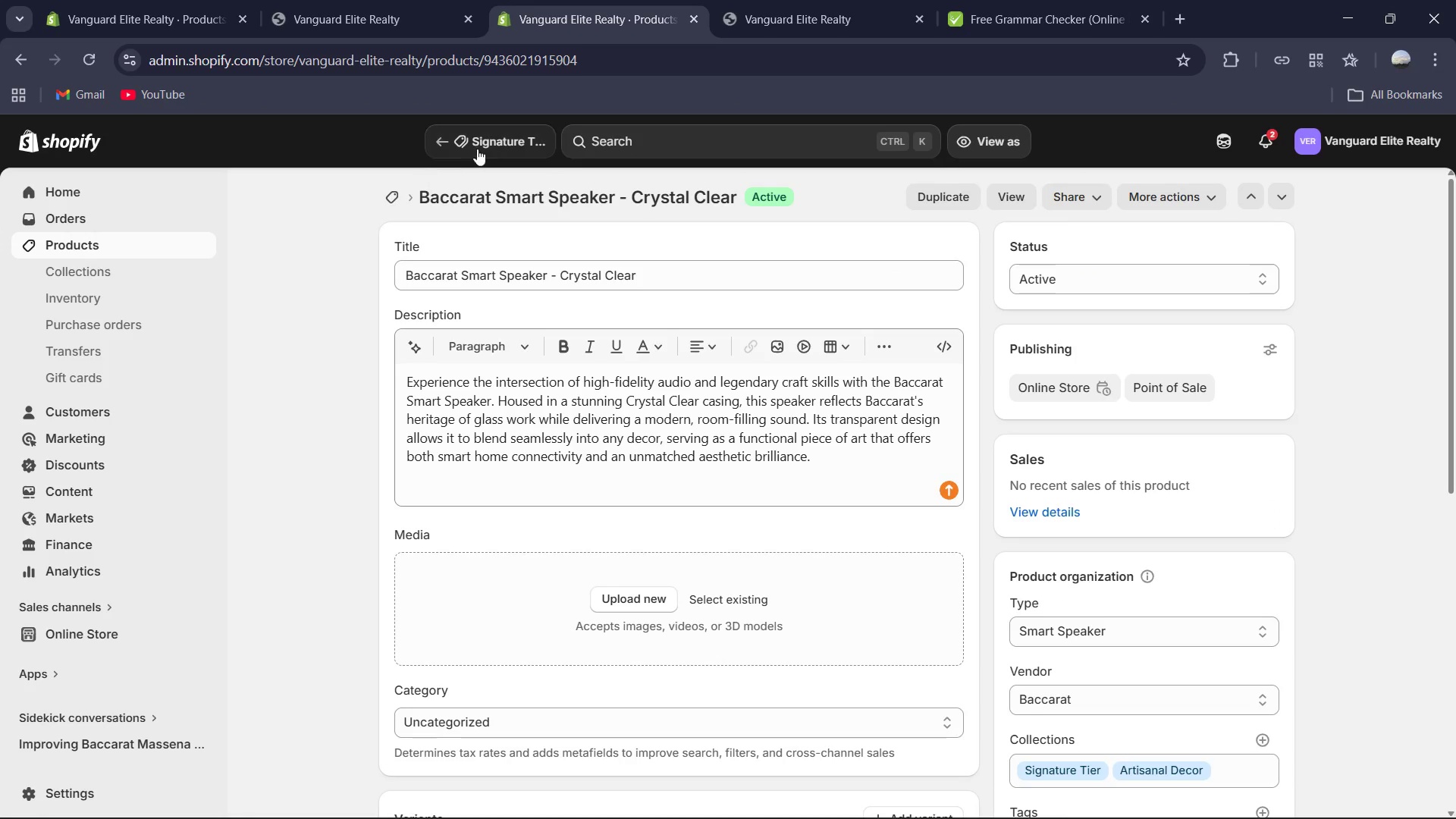 
left_click([479, 146])
 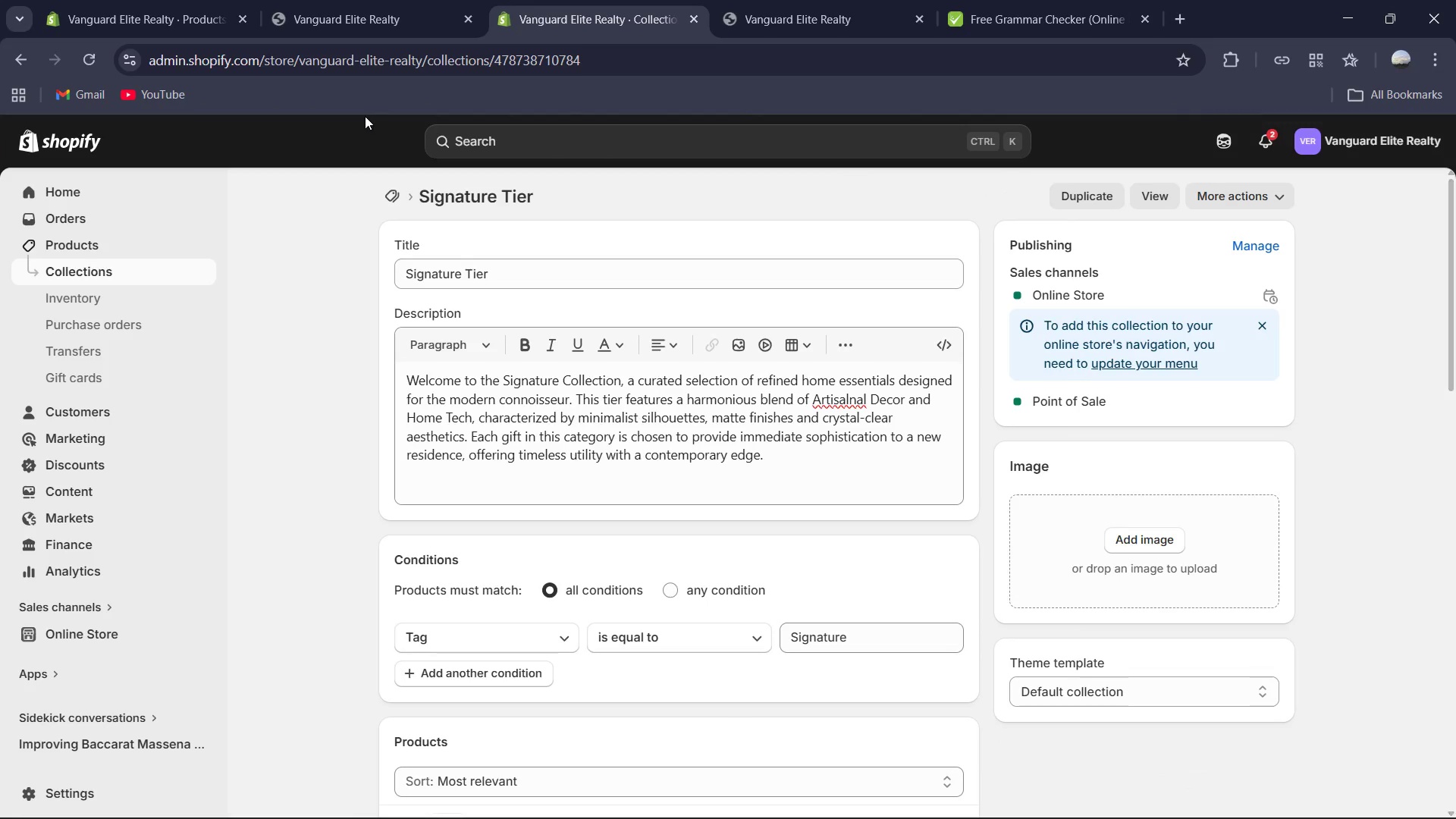 
left_click([402, 193])
 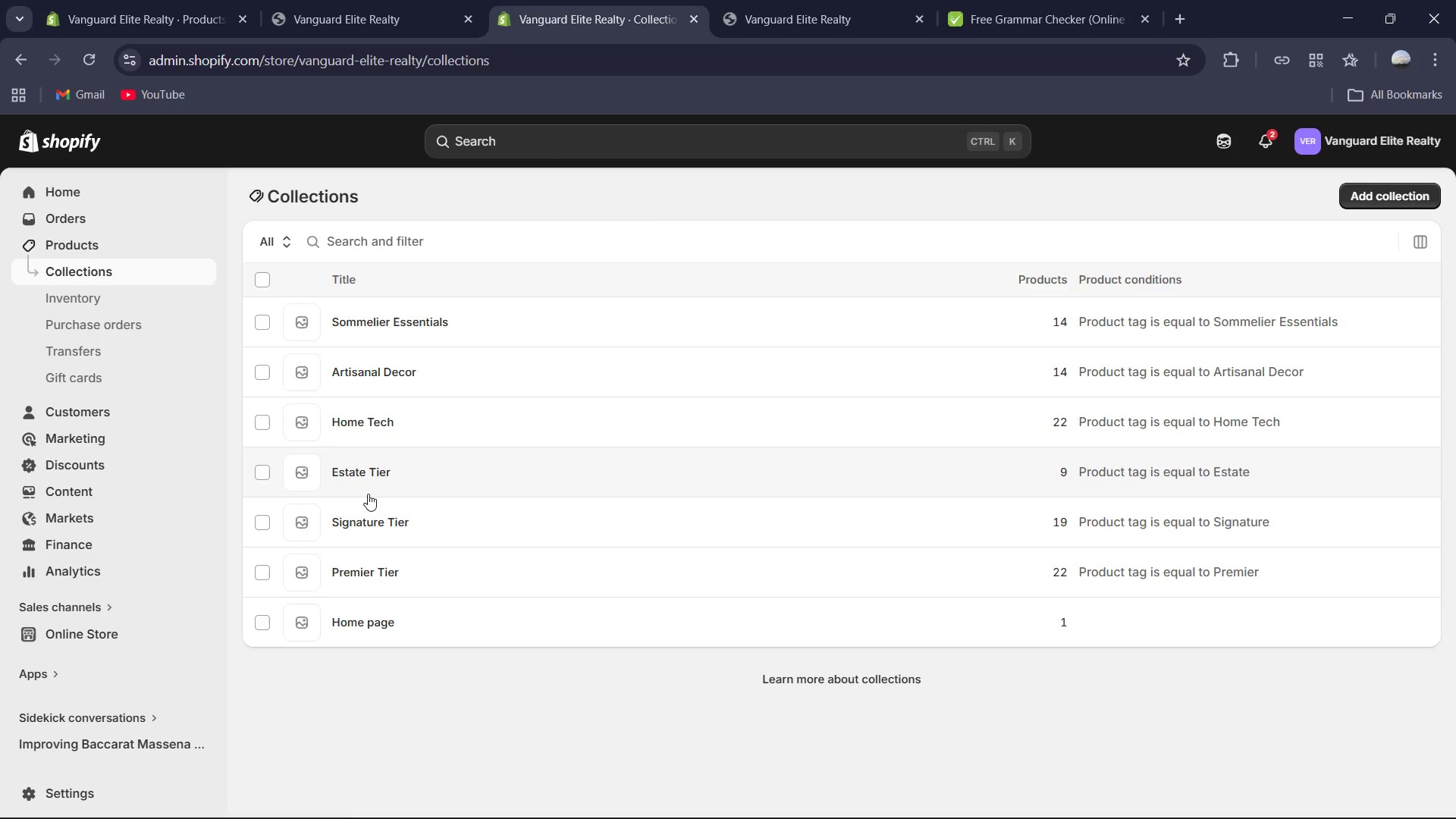 
left_click([368, 472])
 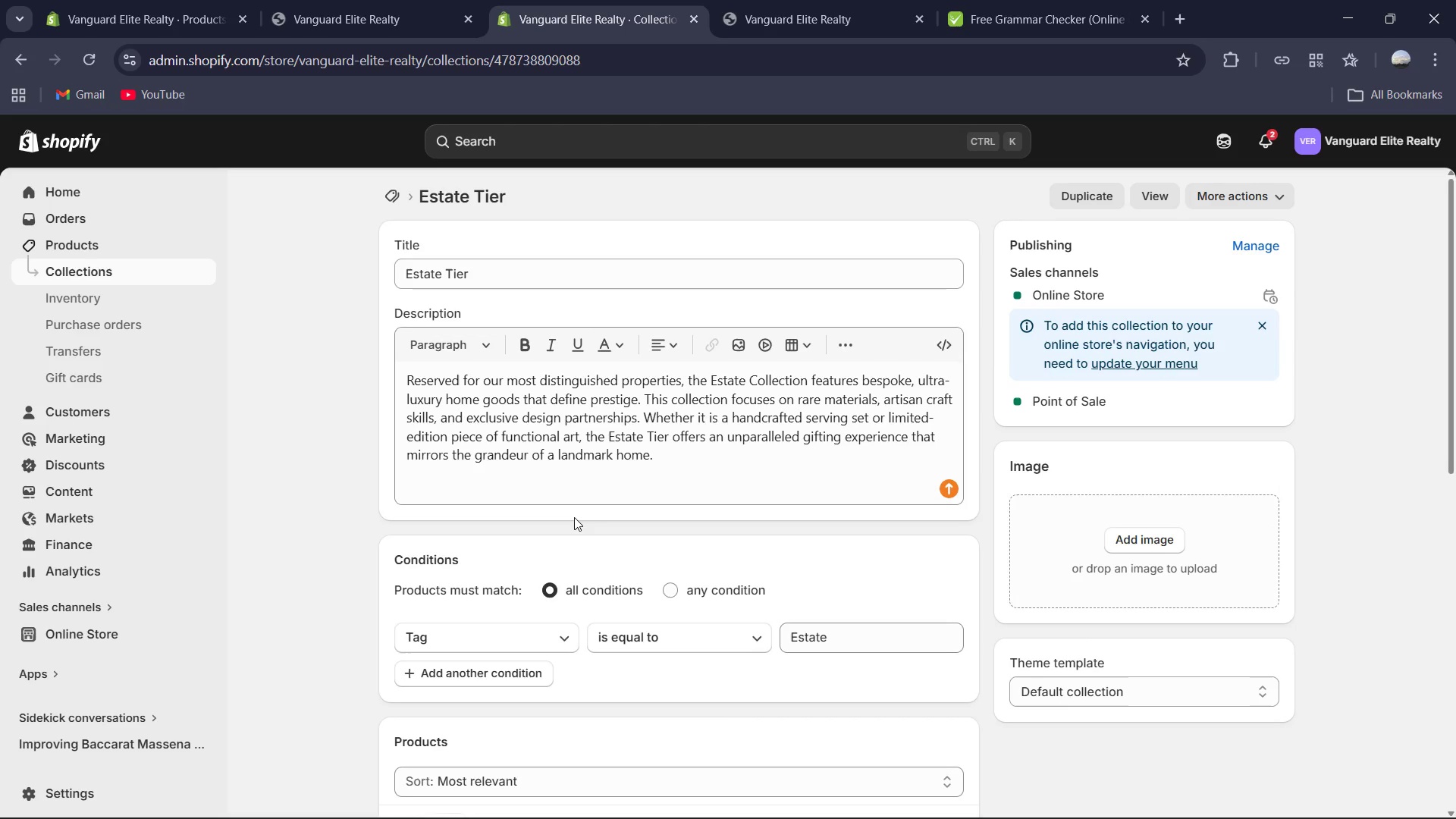 
scroll: coordinate [551, 579], scroll_direction: down, amount: 6.0
 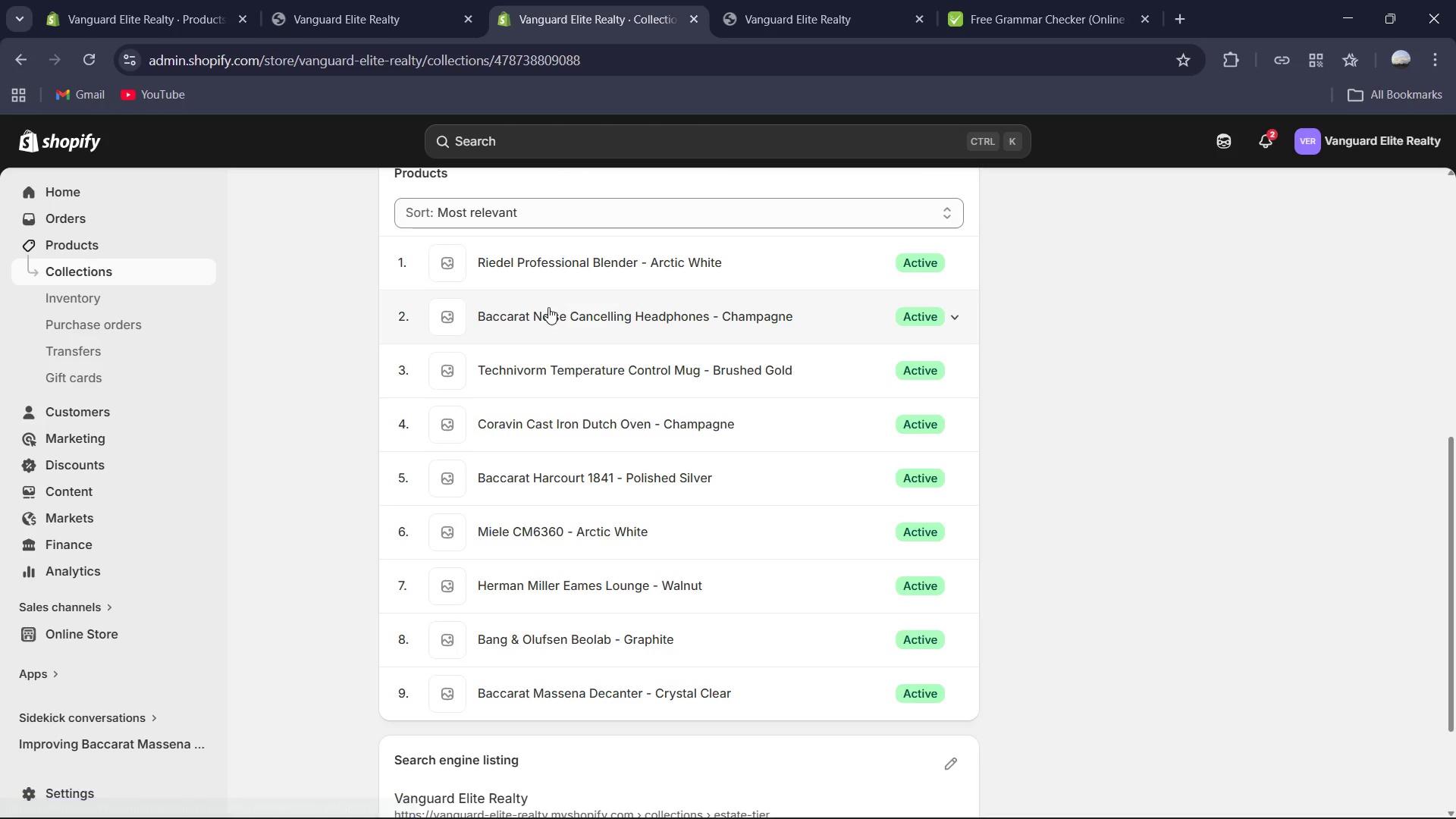 
left_click([548, 313])
 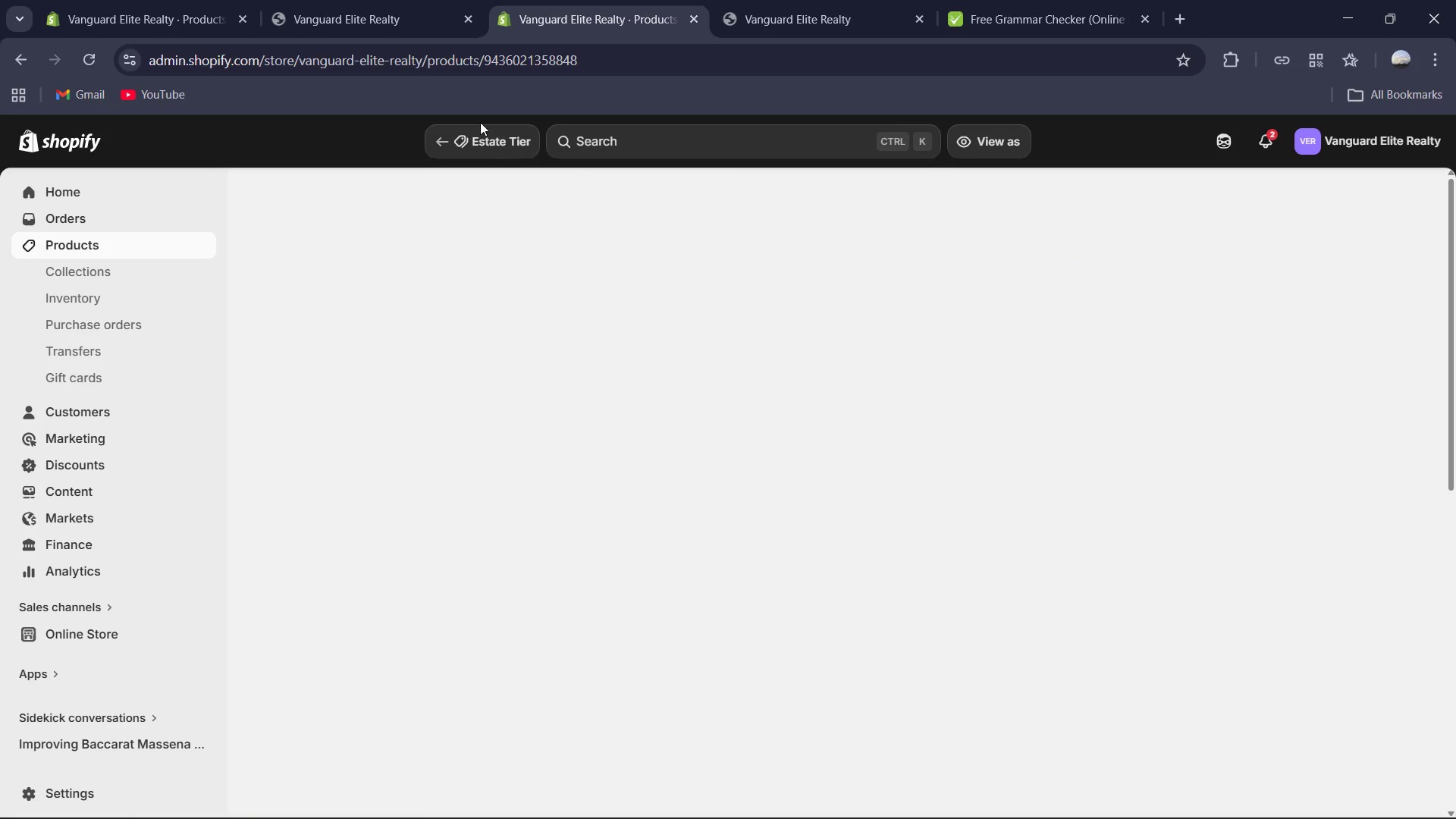 
double_click([487, 138])
 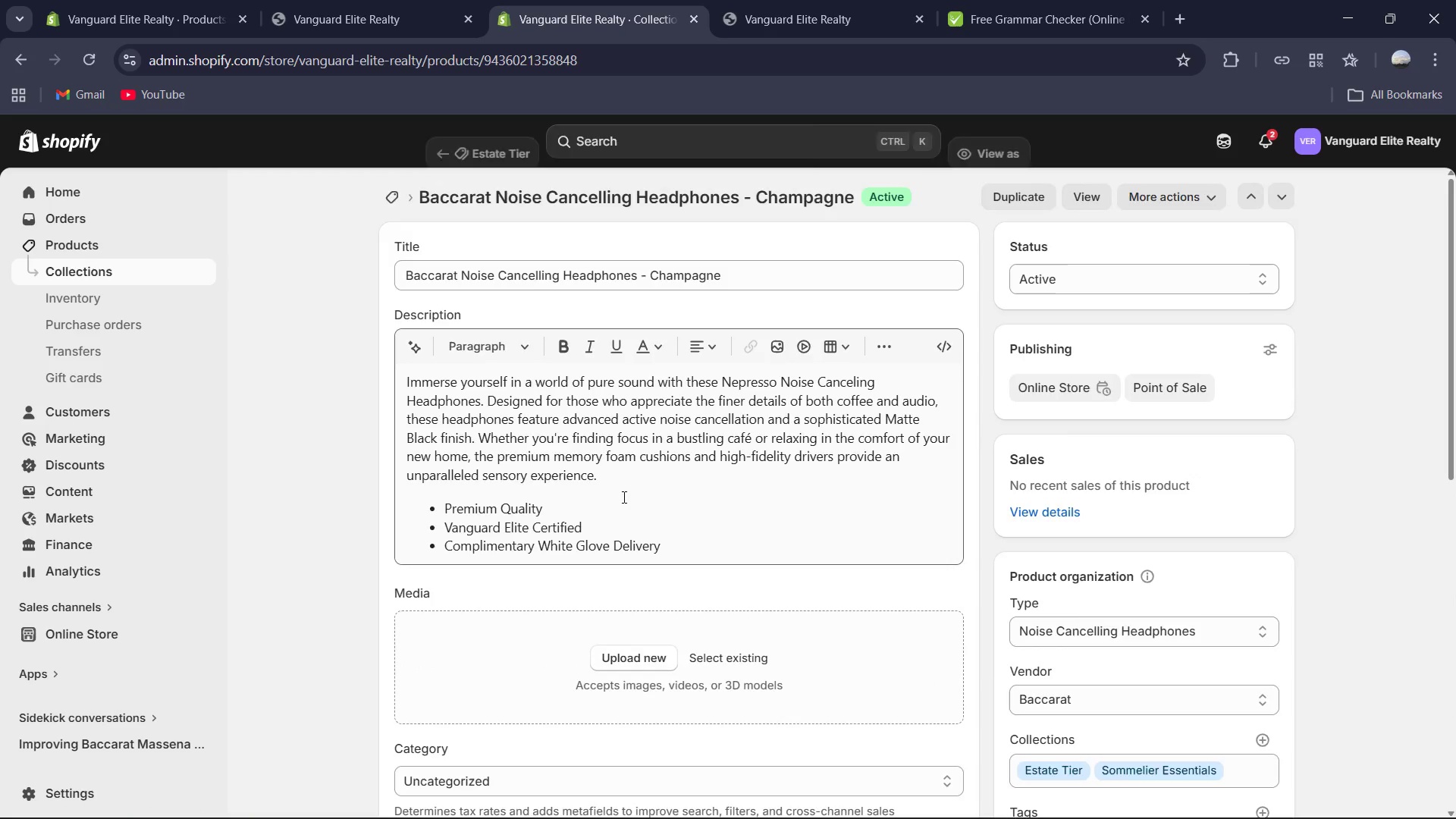 
scroll: coordinate [617, 506], scroll_direction: down, amount: 14.0
 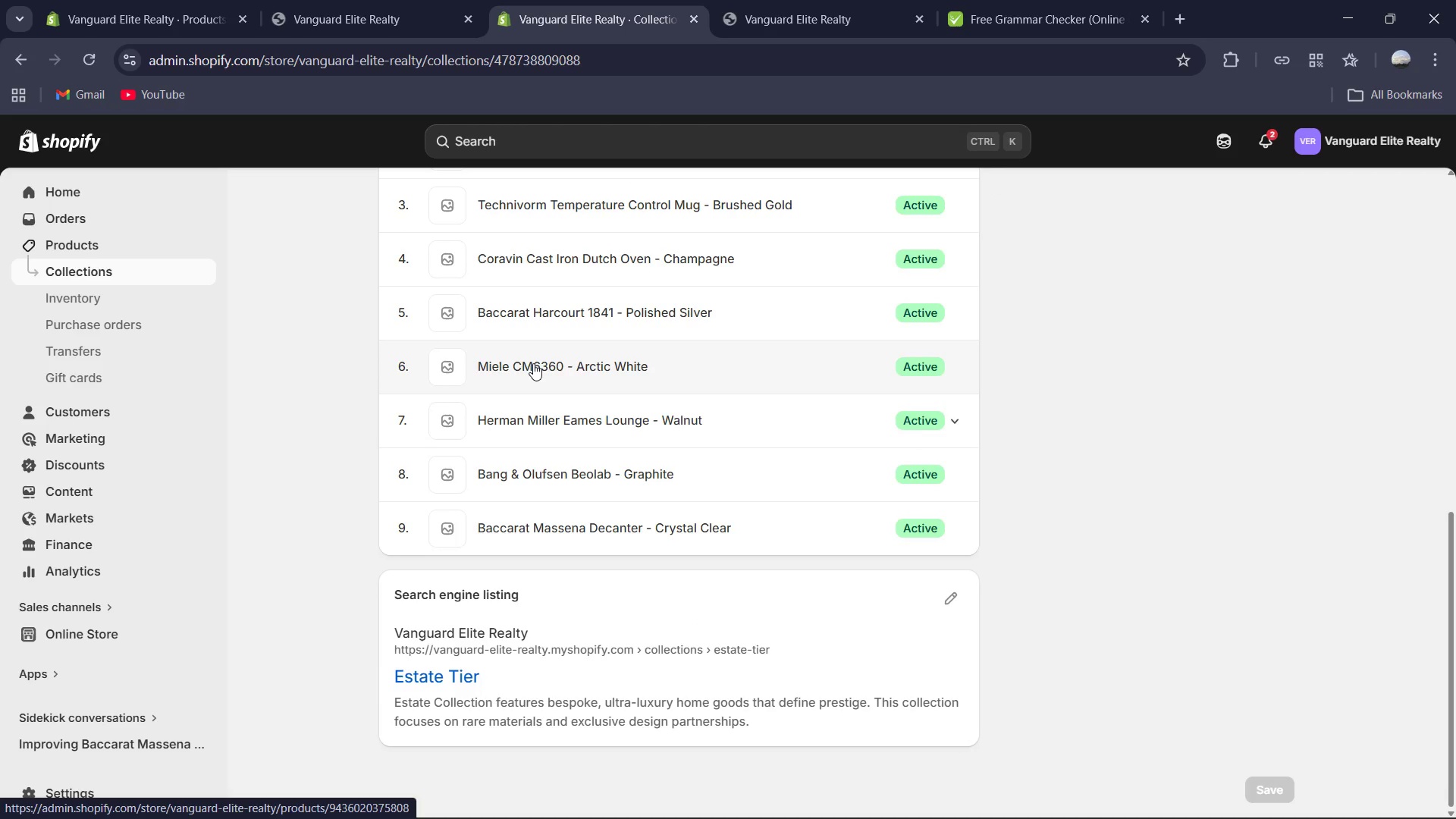 
left_click([533, 363])
 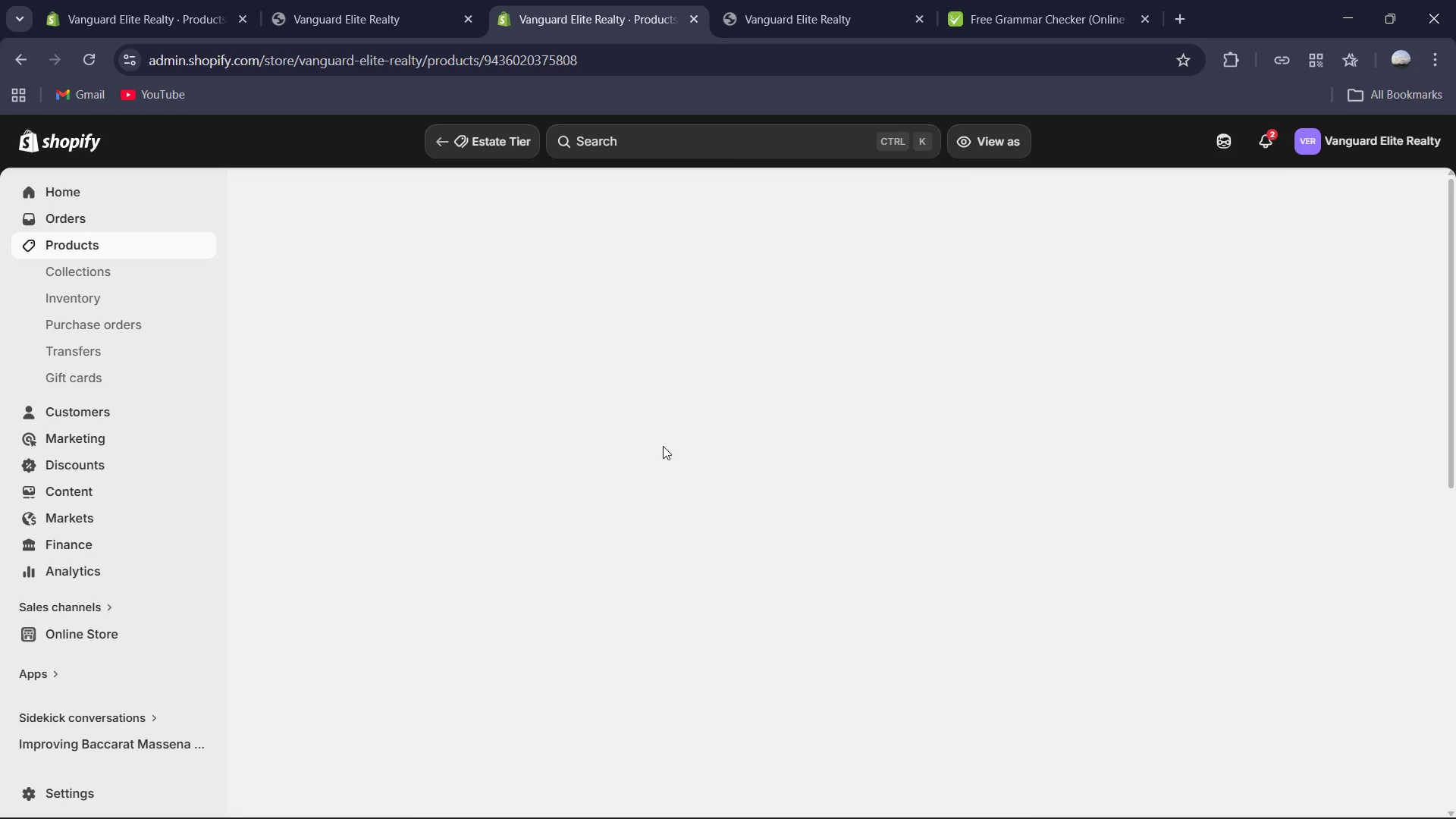 
scroll: coordinate [663, 446], scroll_direction: up, amount: 1.0
 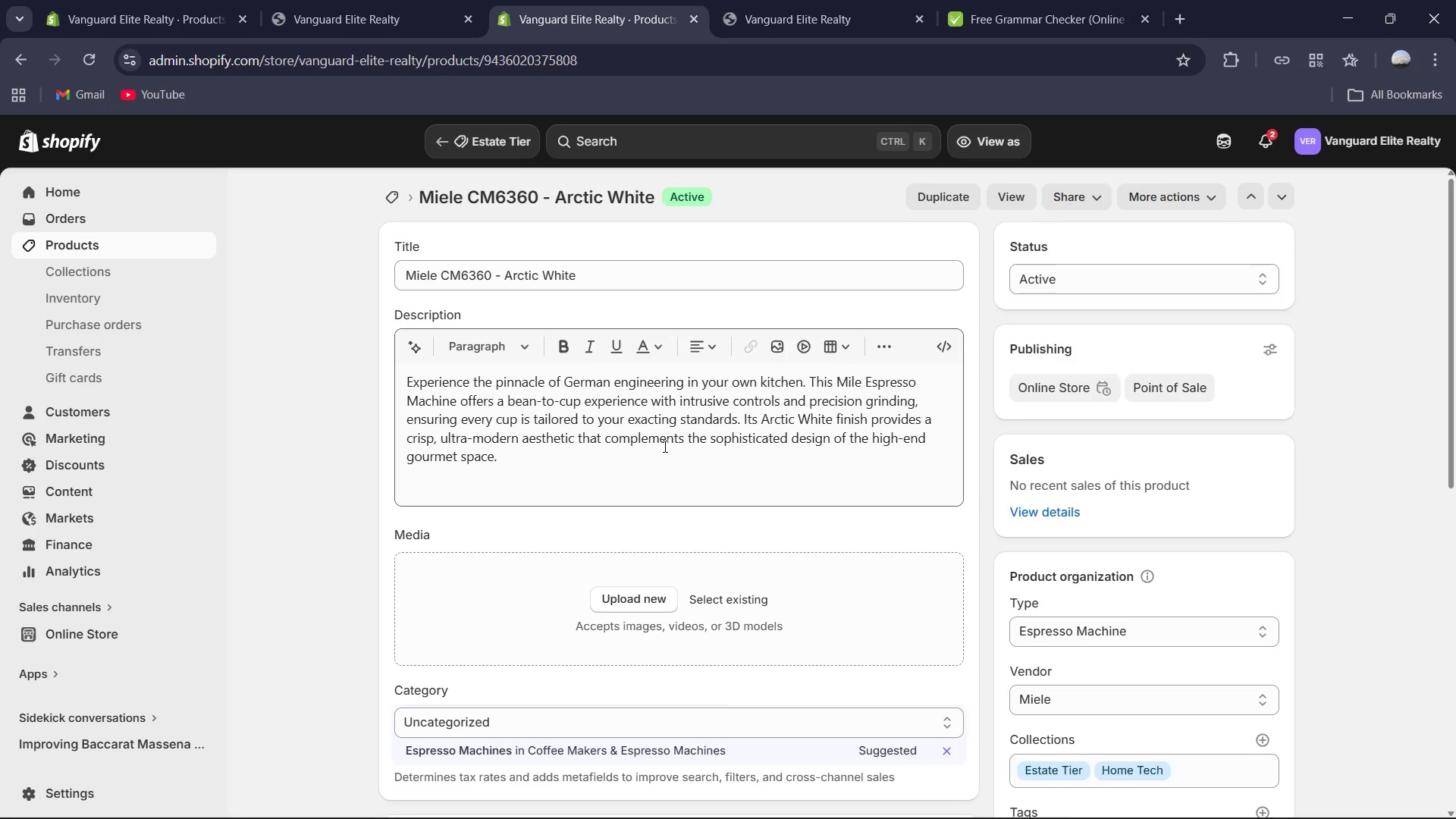 
key(PrintScreen)
 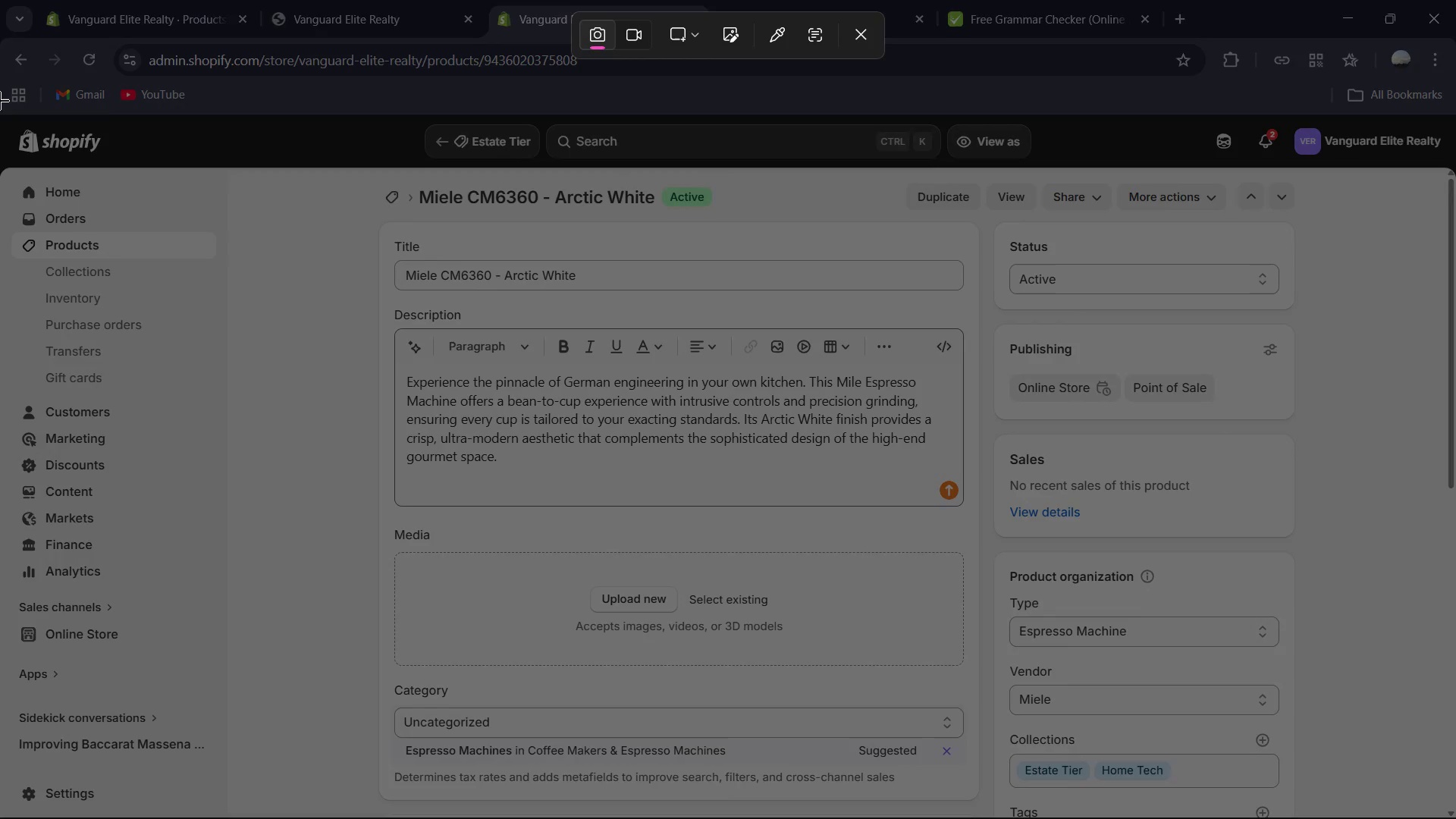 
left_click_drag(start_coordinate=[0, 92], to_coordinate=[1455, 818])
 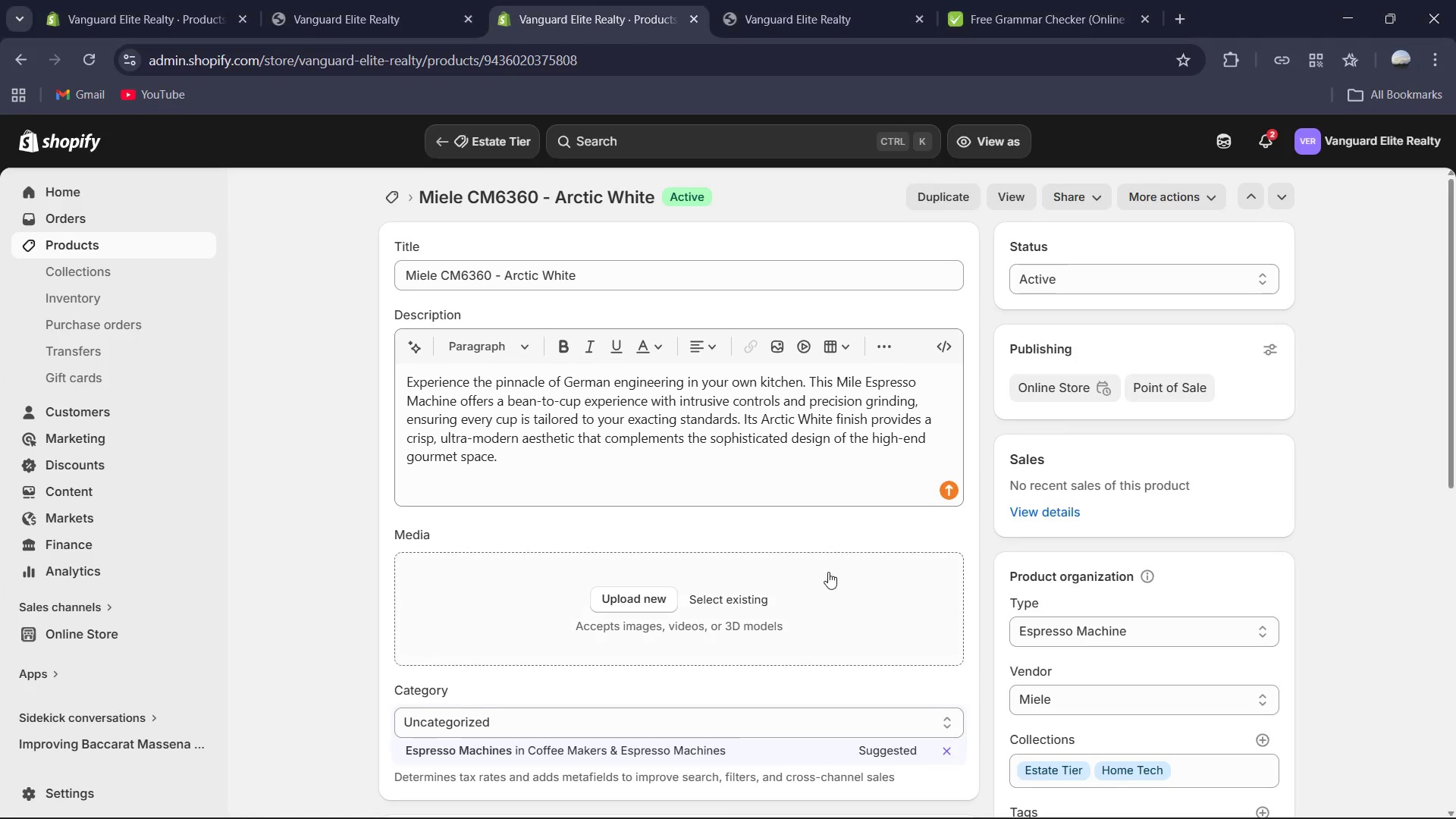 
scroll: coordinate [828, 572], scroll_direction: down, amount: 8.0
 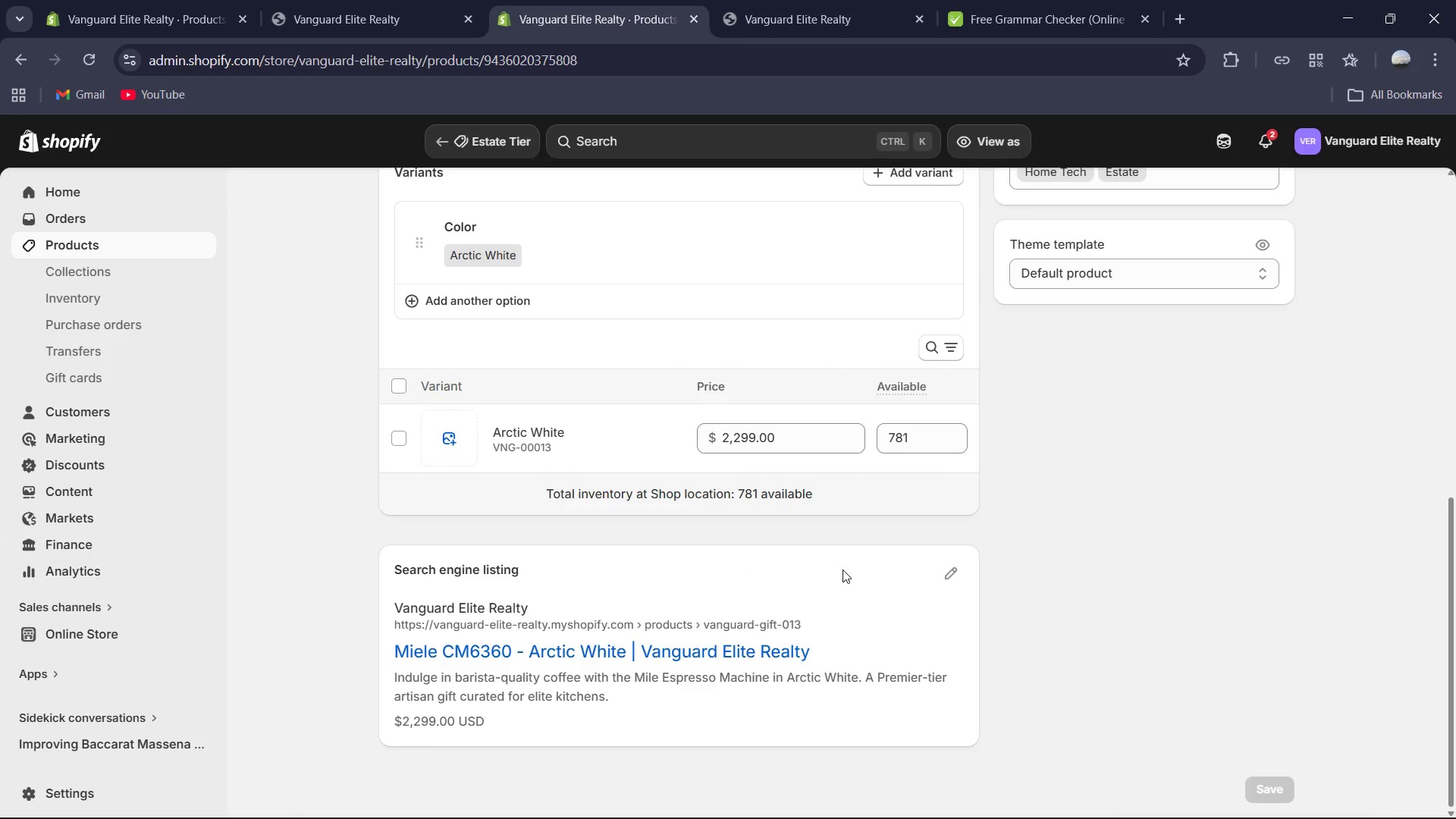 
key(PrintScreen)
 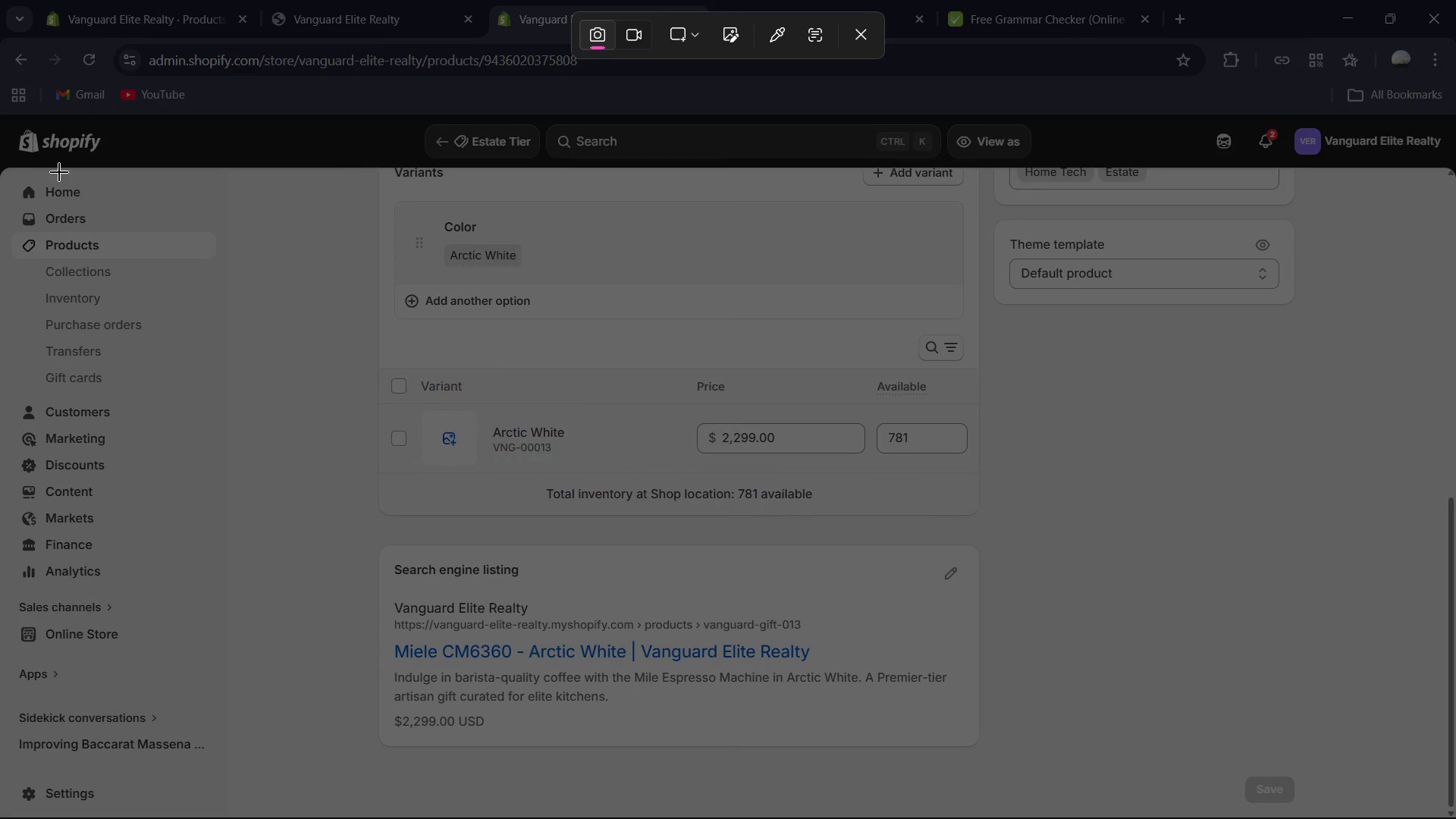 
left_click_drag(start_coordinate=[0, 118], to_coordinate=[1455, 818])
 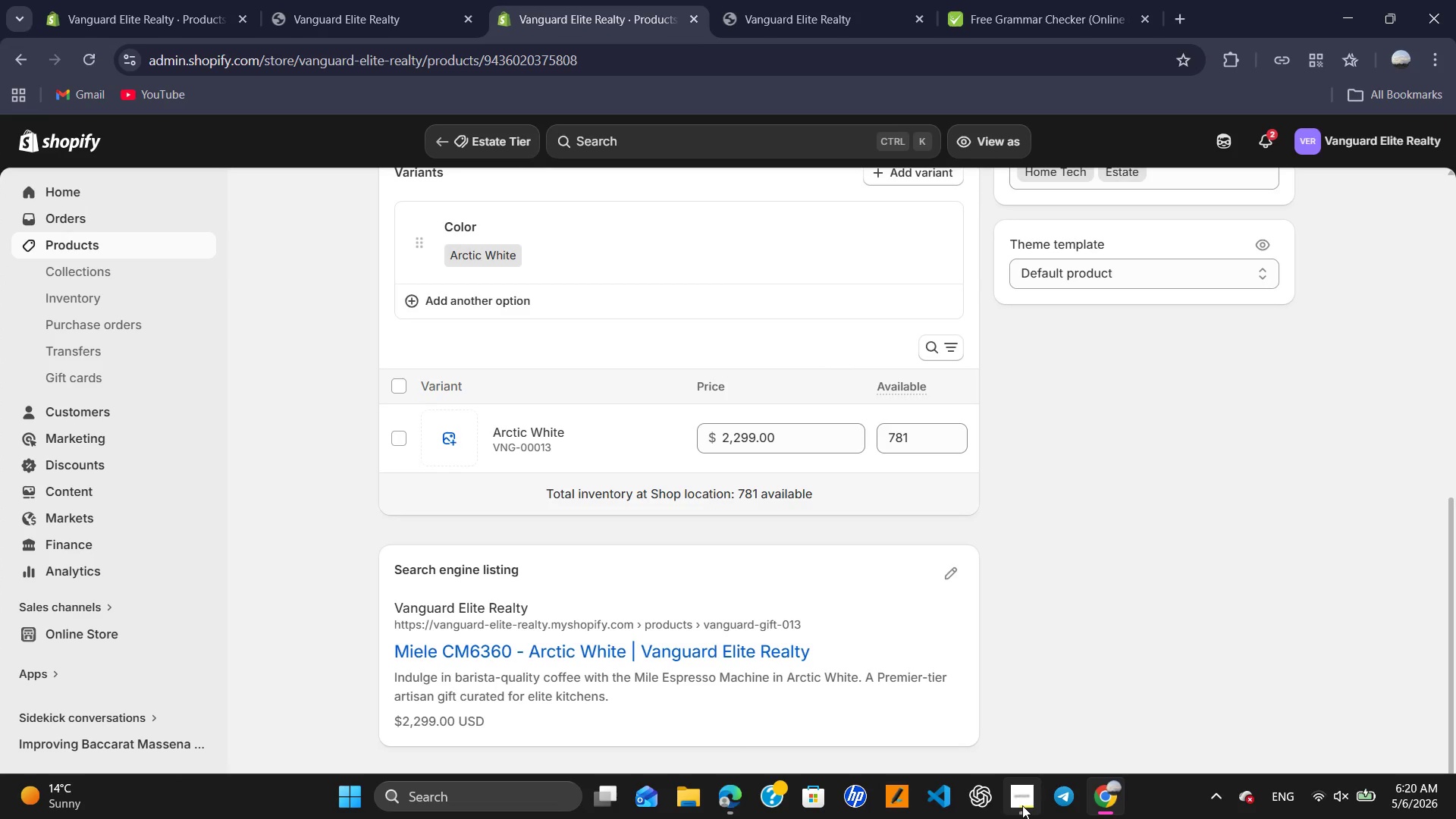 
left_click([1021, 802])